 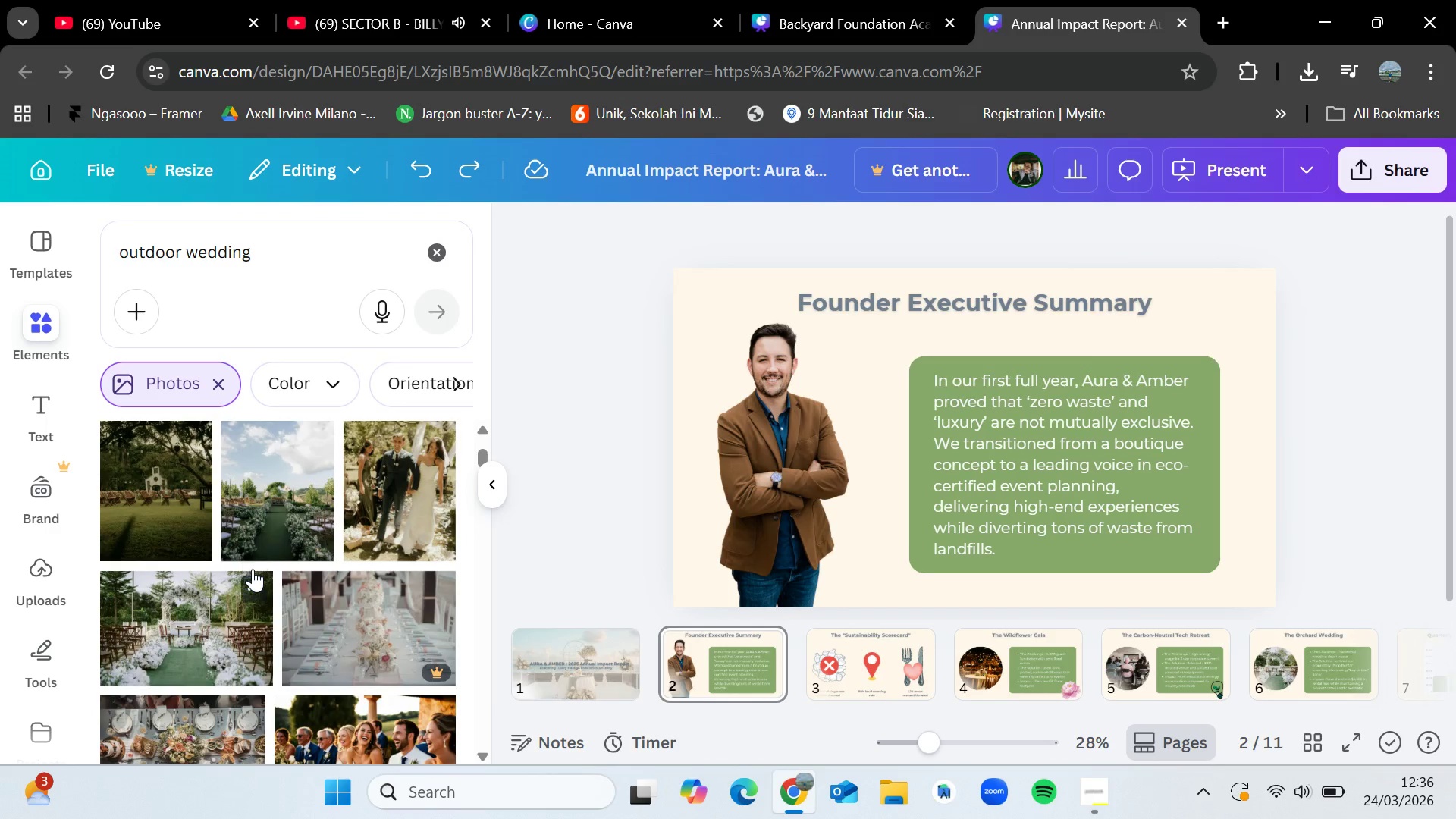 
scroll: coordinate [279, 569], scroll_direction: down, amount: 7.0
 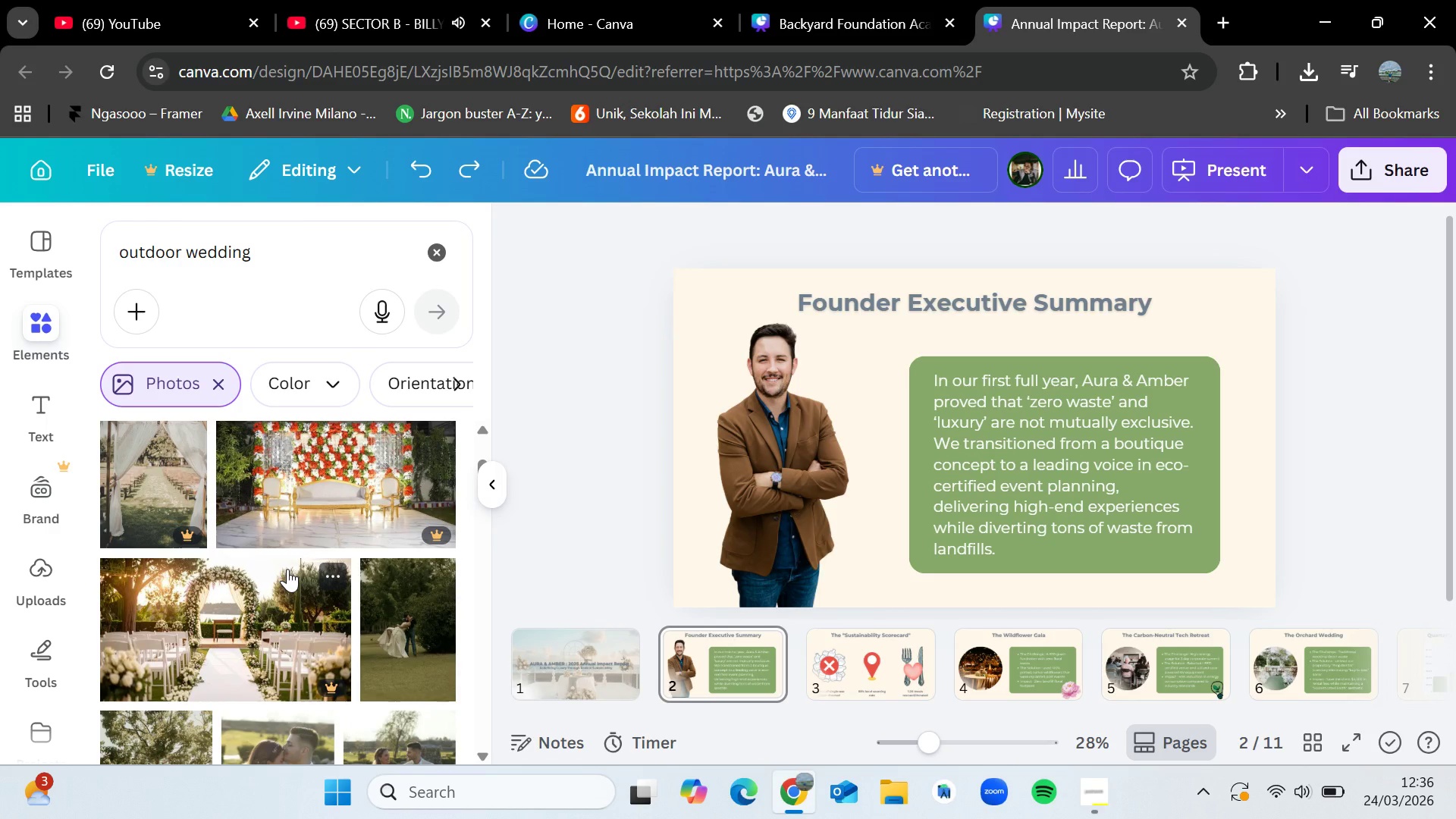 
wait(5.62)
 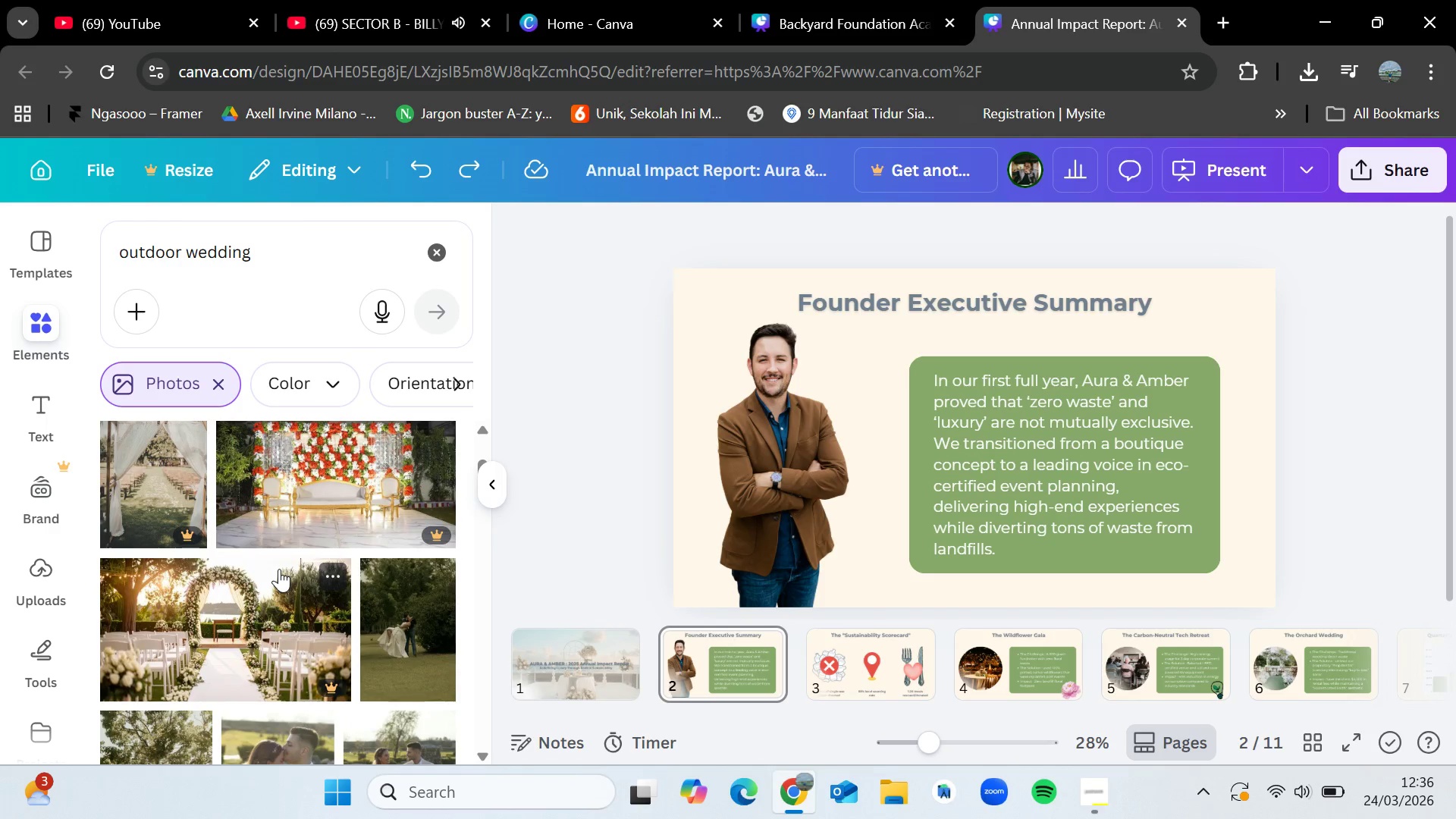 
scroll: coordinate [288, 626], scroll_direction: up, amount: 2.0
 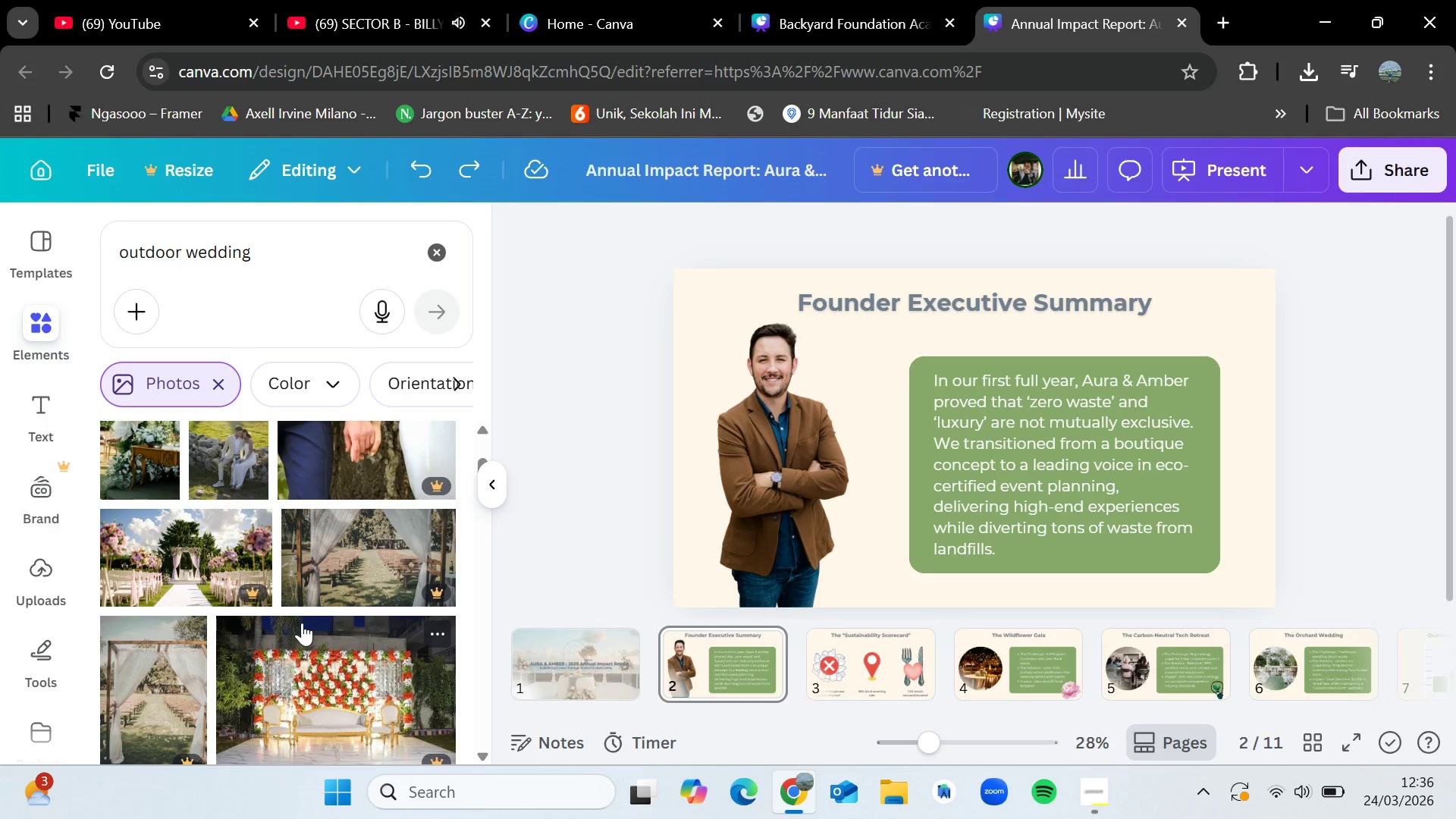 
scroll: coordinate [302, 623], scroll_direction: down, amount: 1.0
 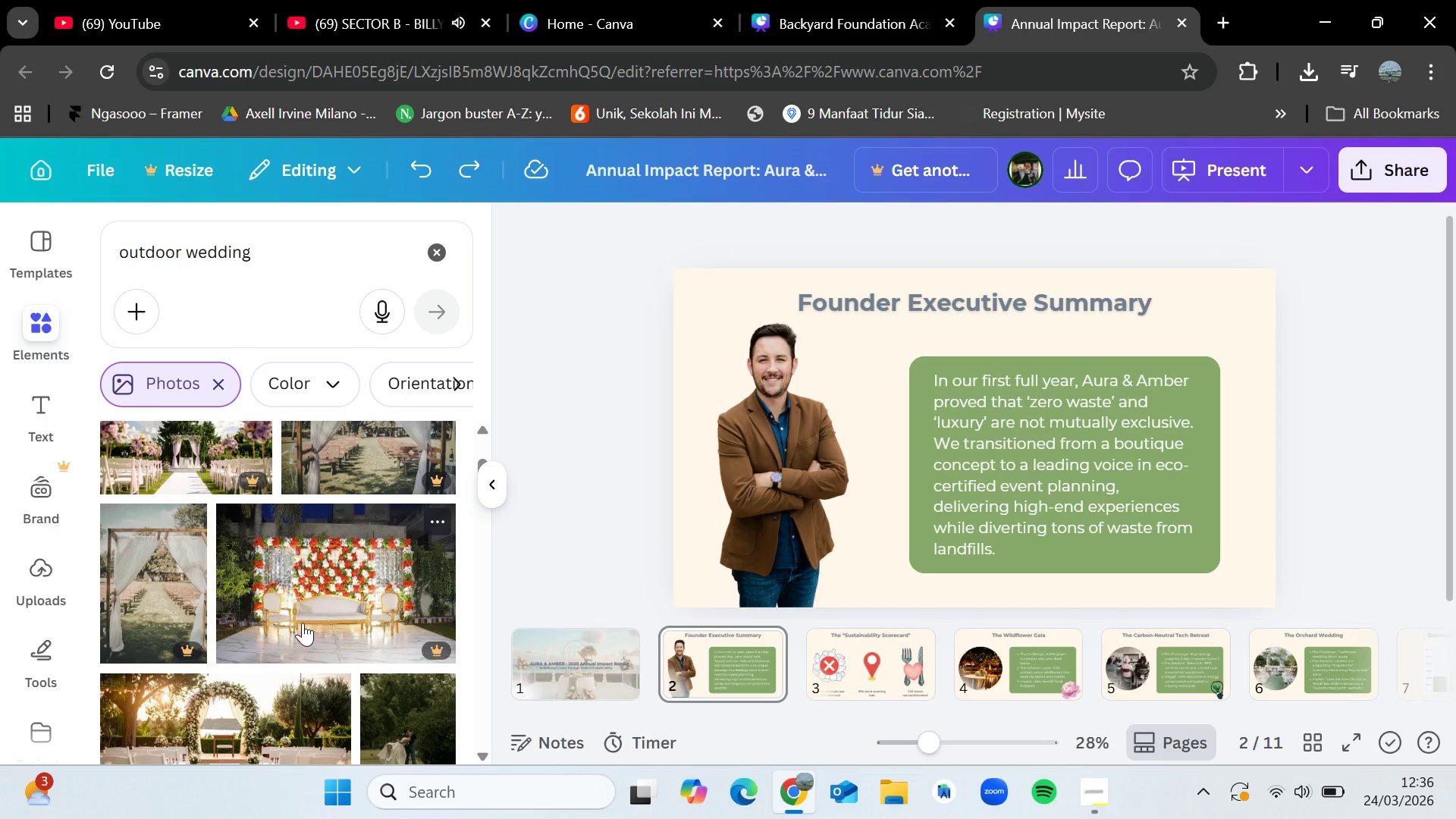 
scroll: coordinate [308, 623], scroll_direction: up, amount: 5.0
 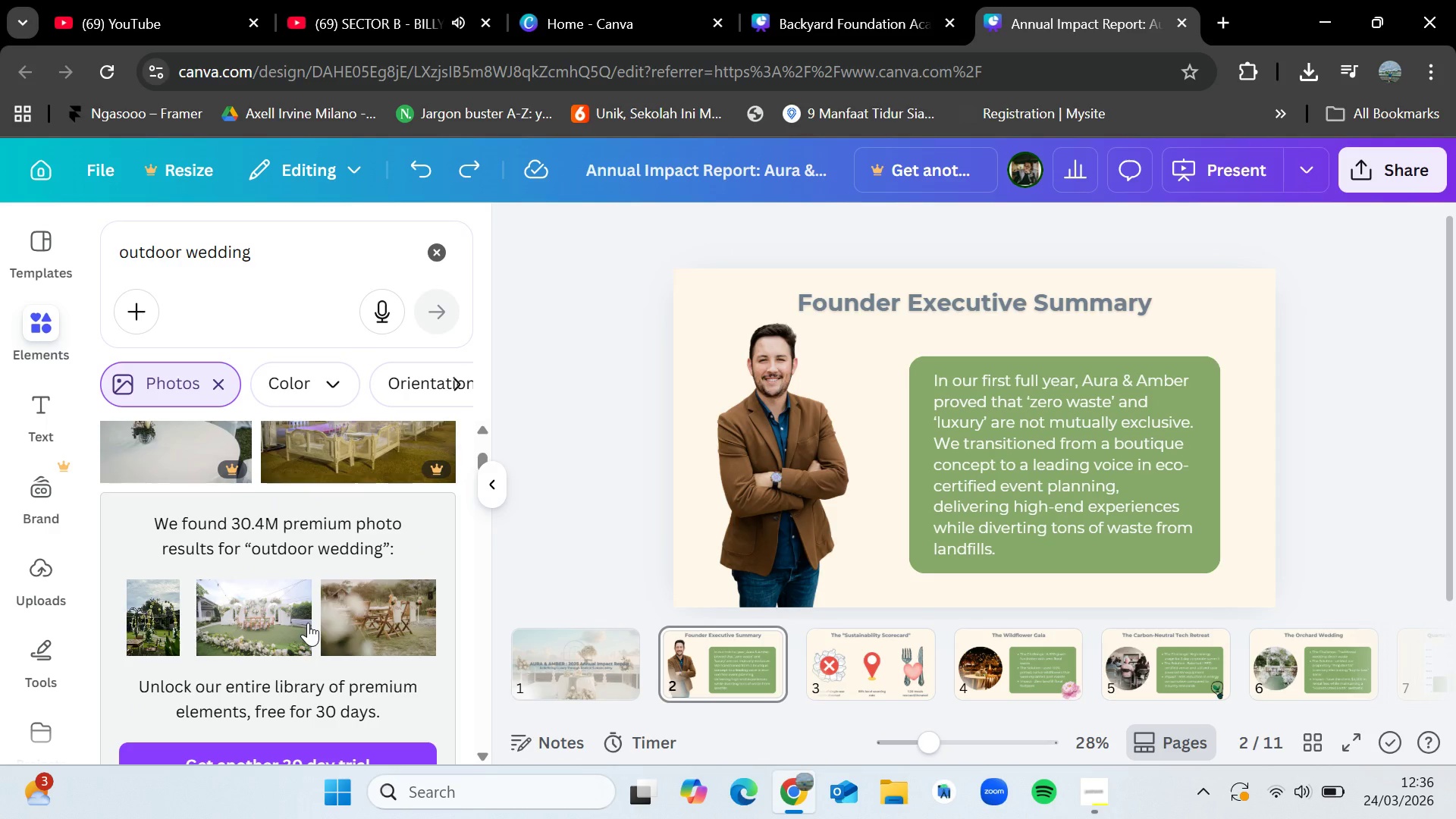 
scroll: coordinate [308, 623], scroll_direction: down, amount: 1.0